 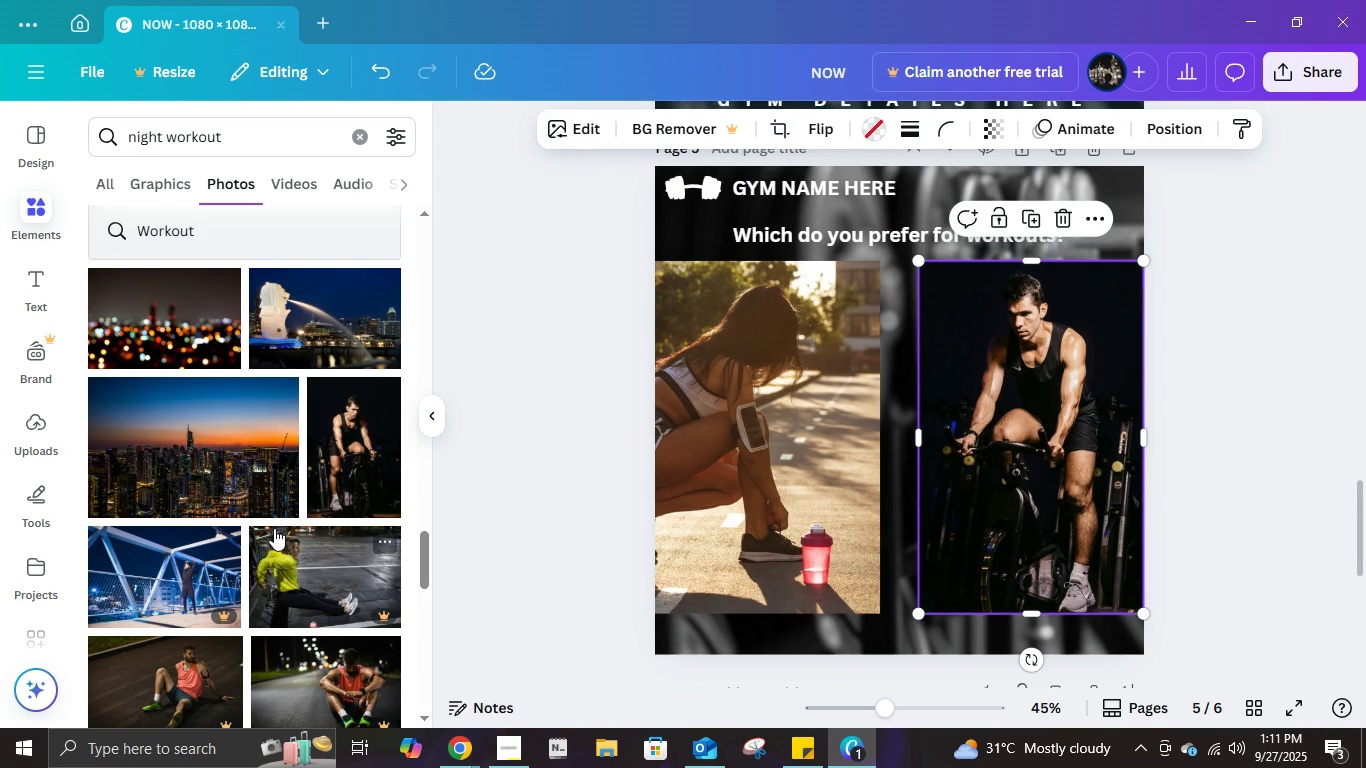 
left_click([354, 131])
 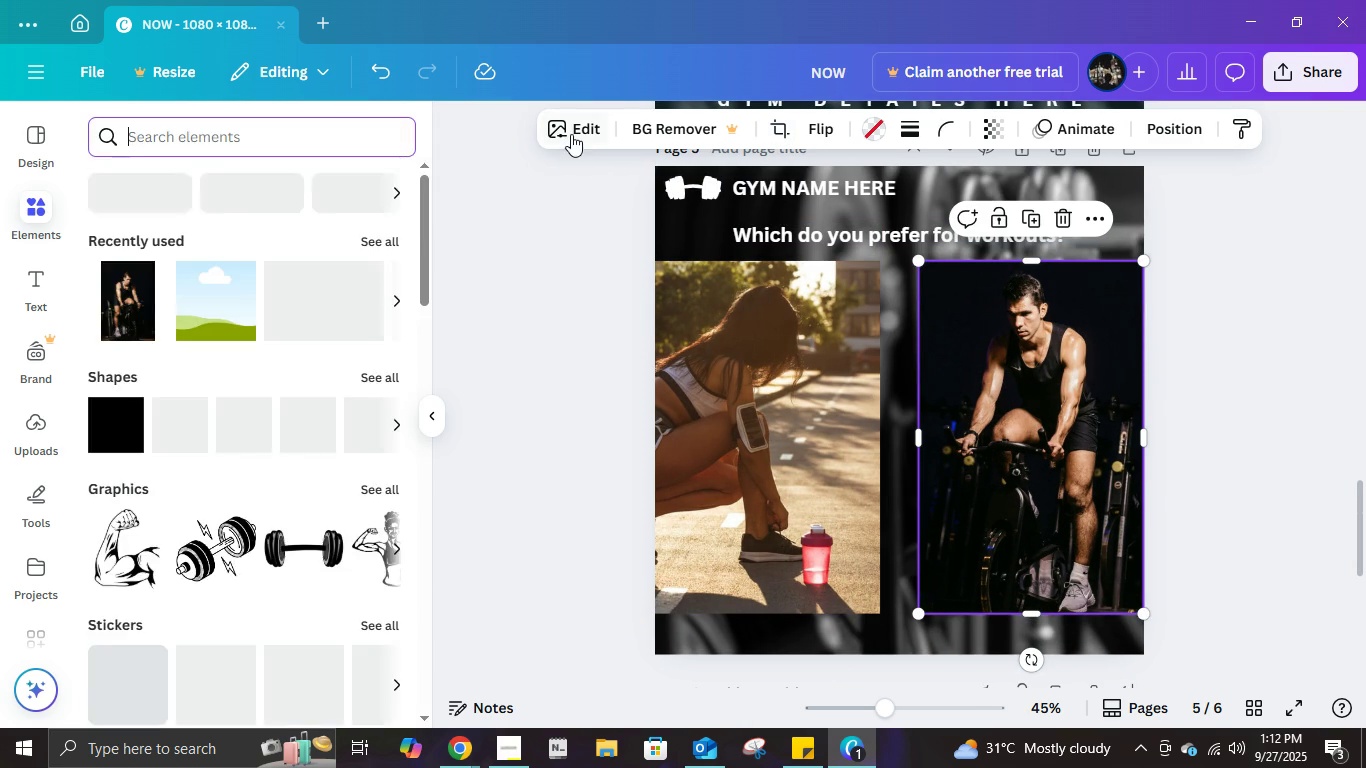 
left_click([571, 134])
 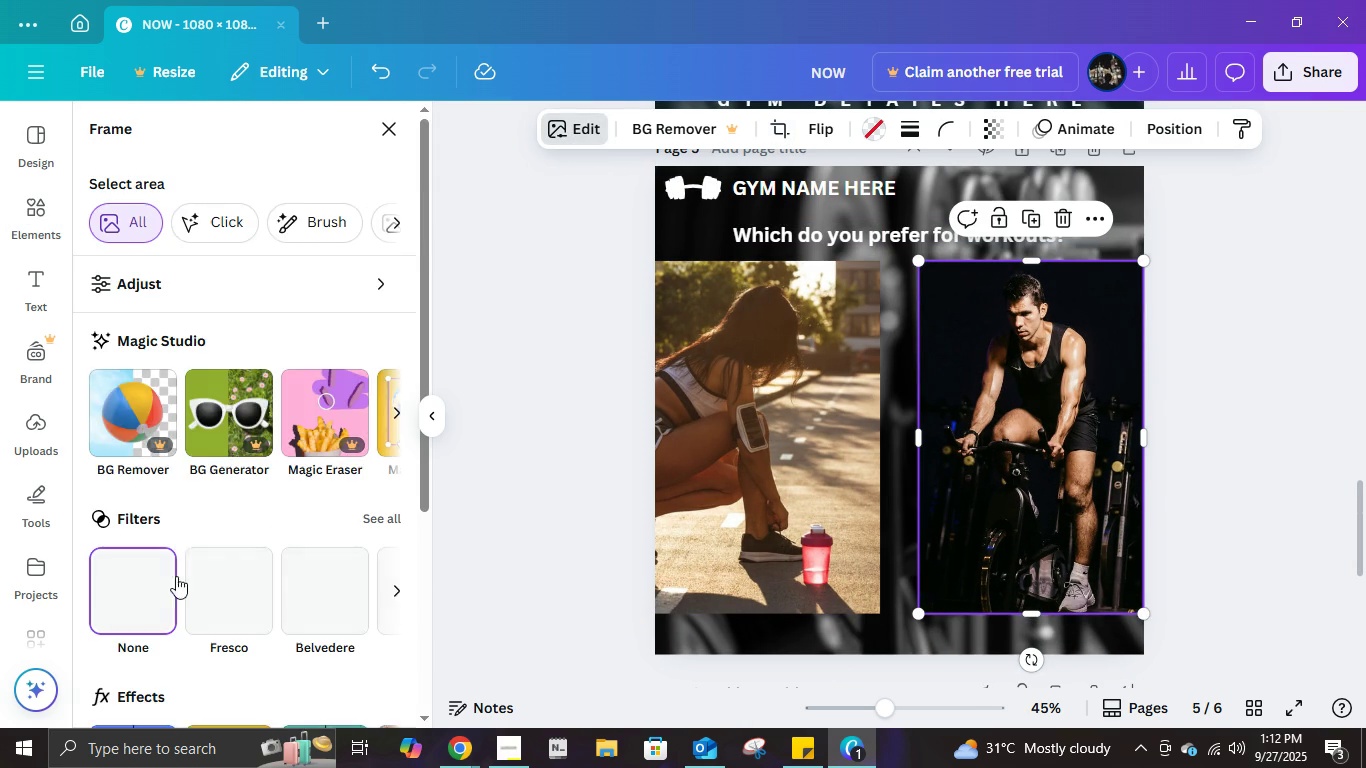 
scroll: coordinate [263, 548], scroll_direction: down, amount: 5.0
 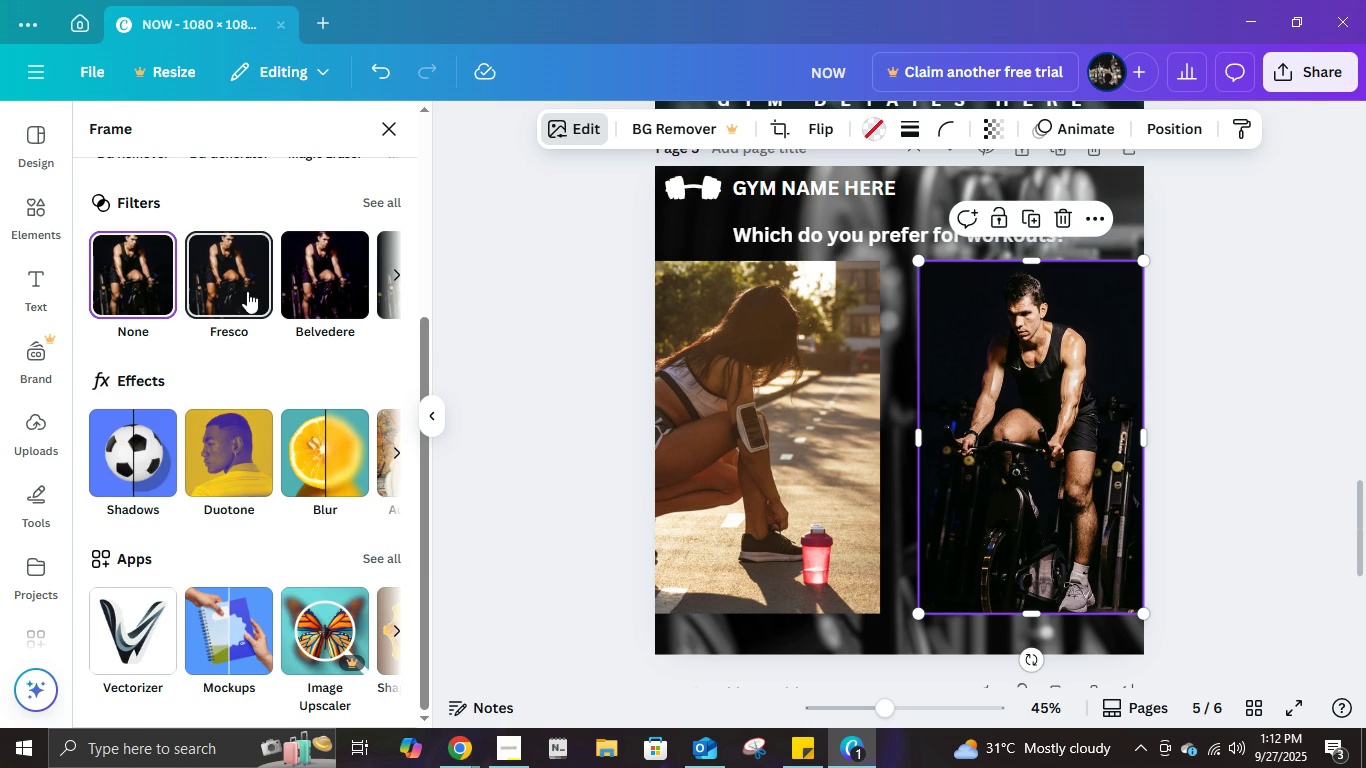 
left_click([247, 291])
 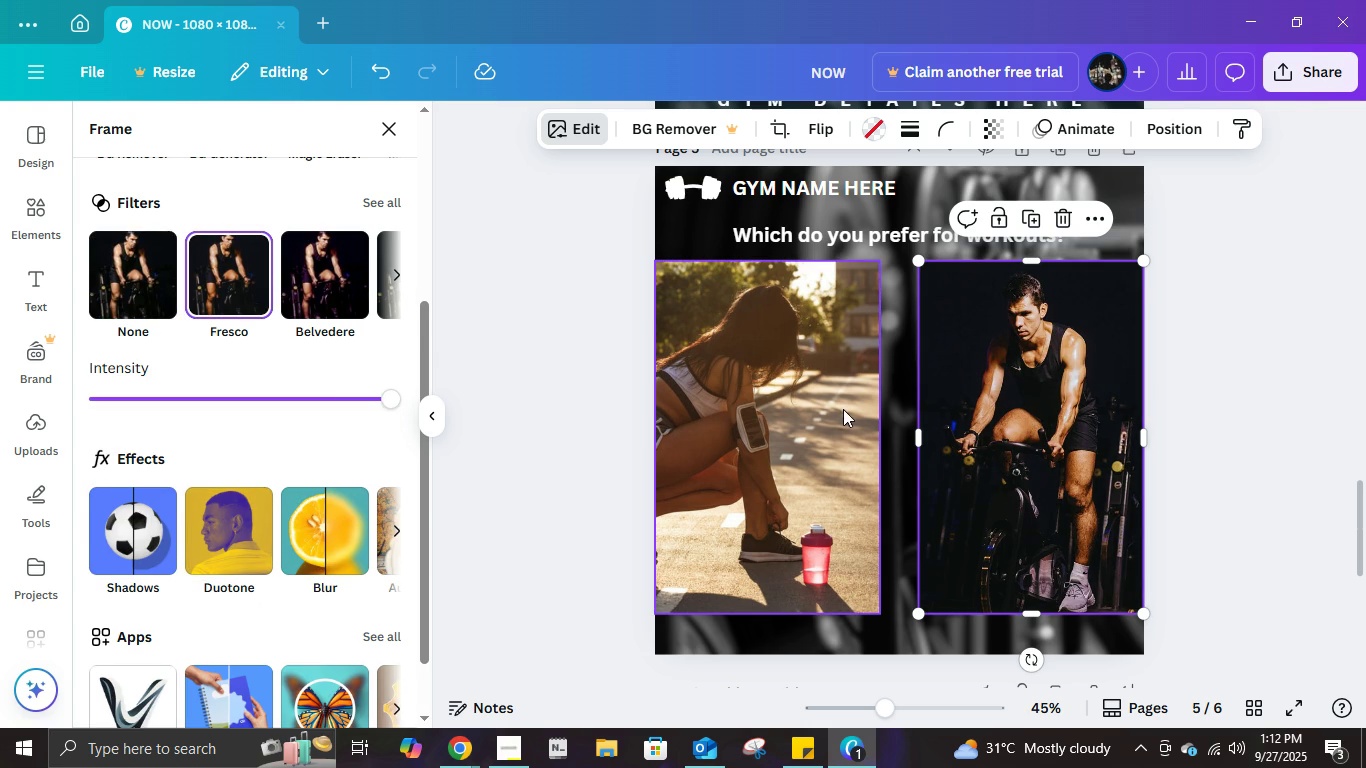 
left_click([844, 408])
 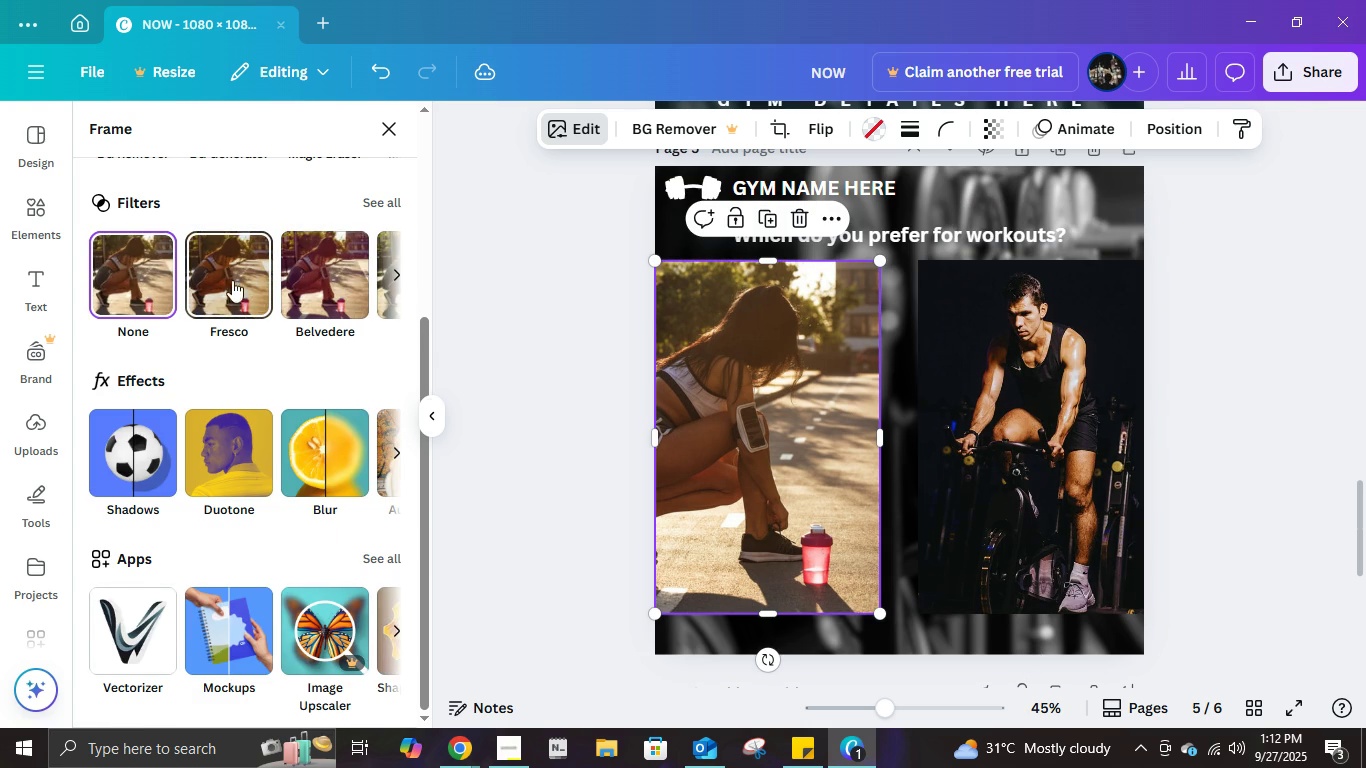 
left_click([228, 285])
 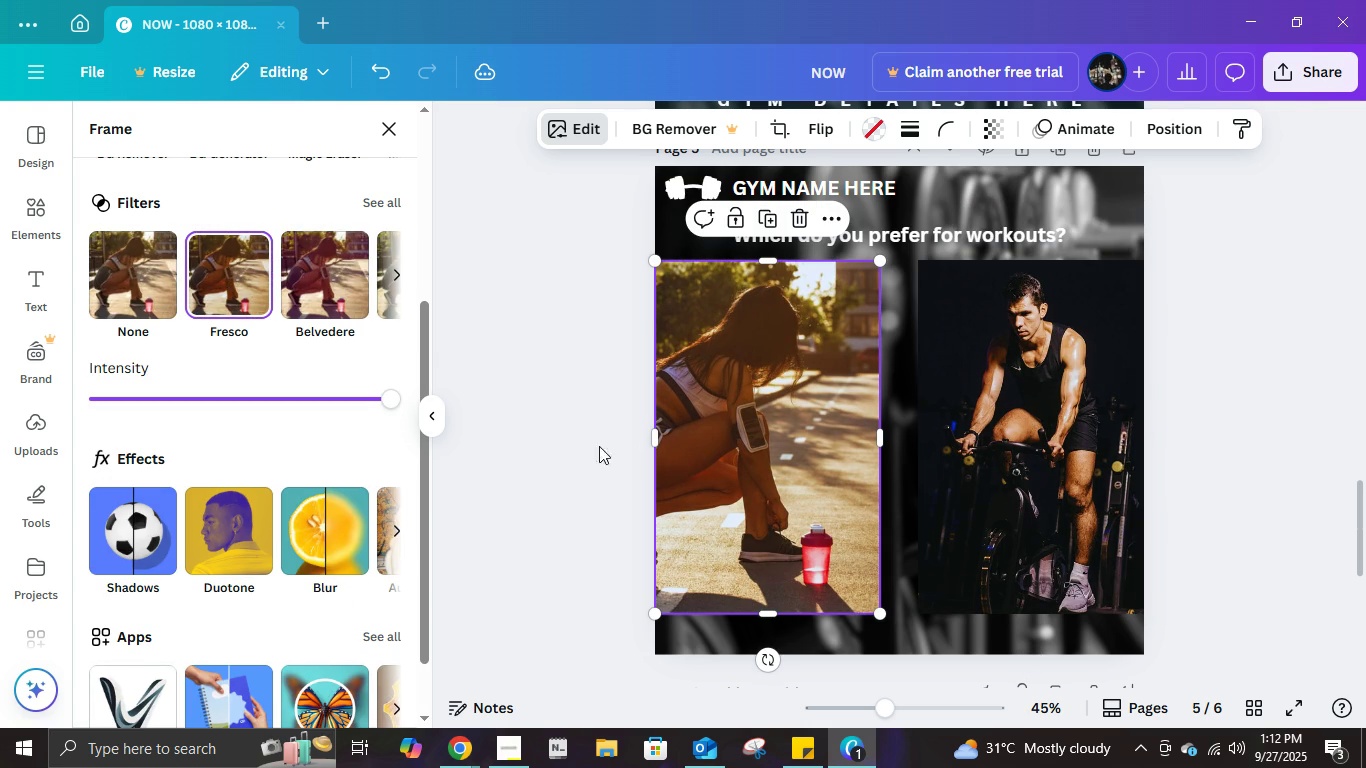 
left_click([538, 421])
 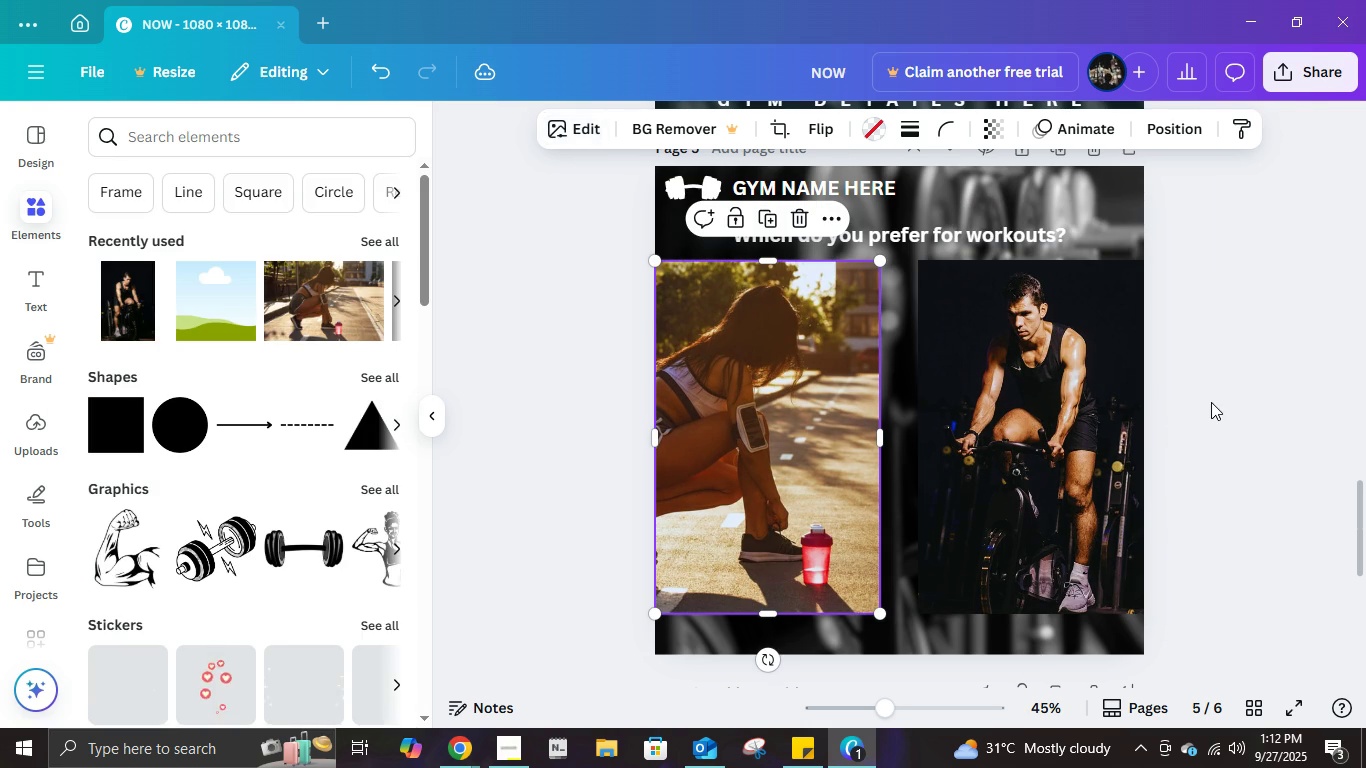 
left_click([1212, 402])
 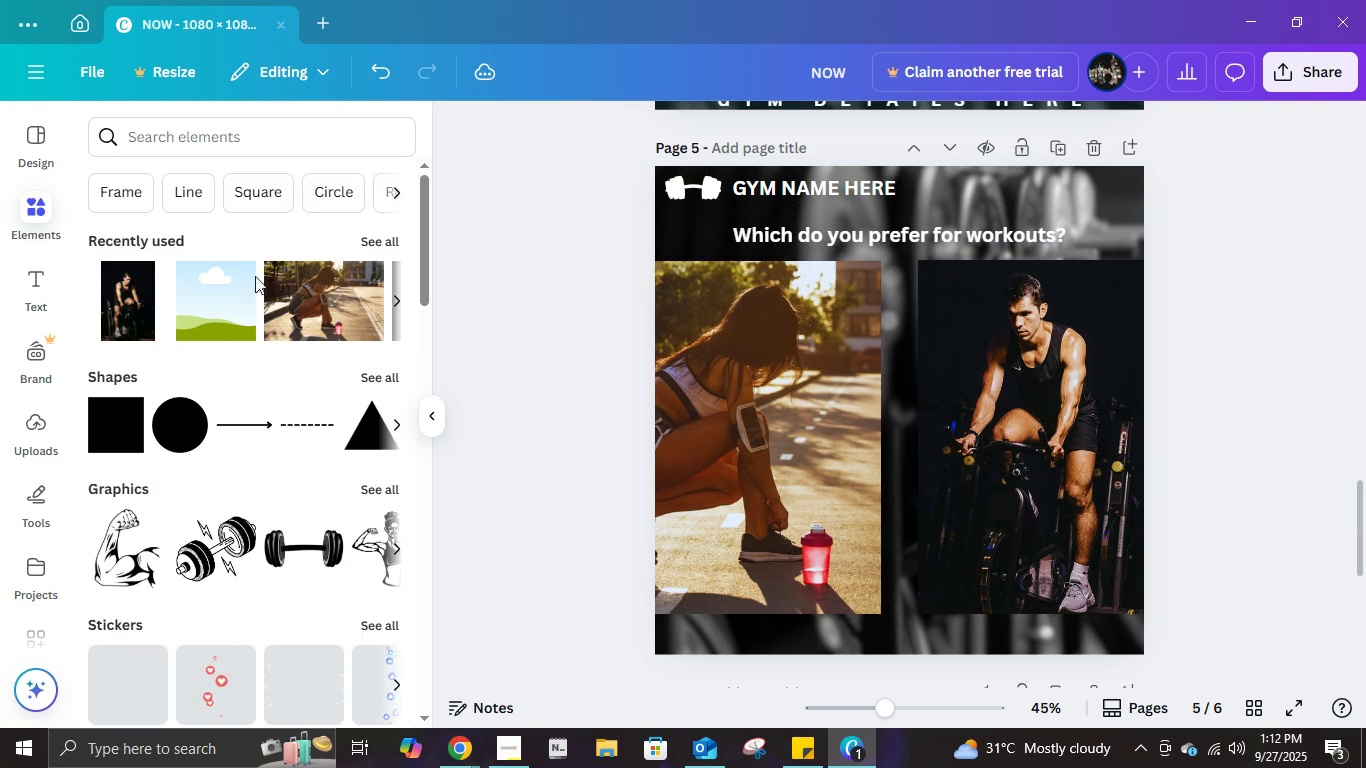 
left_click([222, 141])
 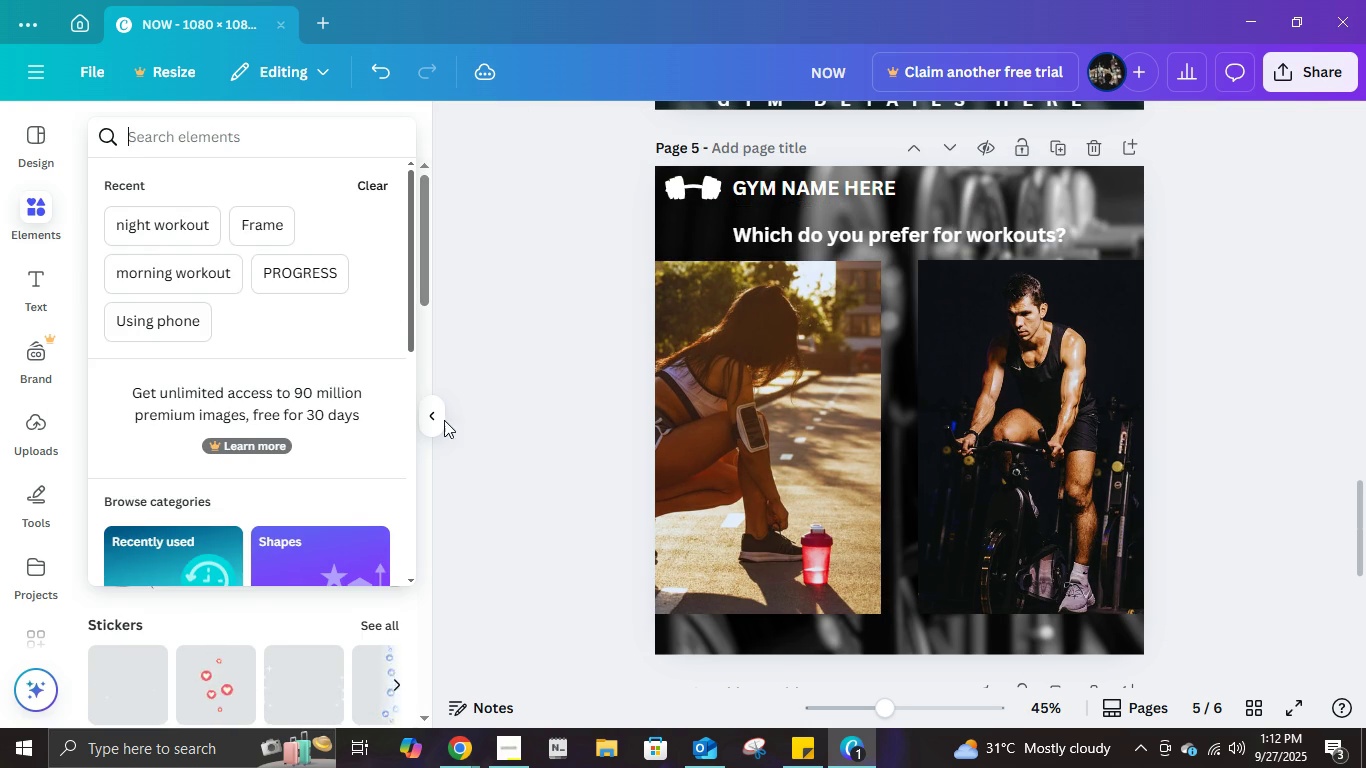 
left_click([442, 420])
 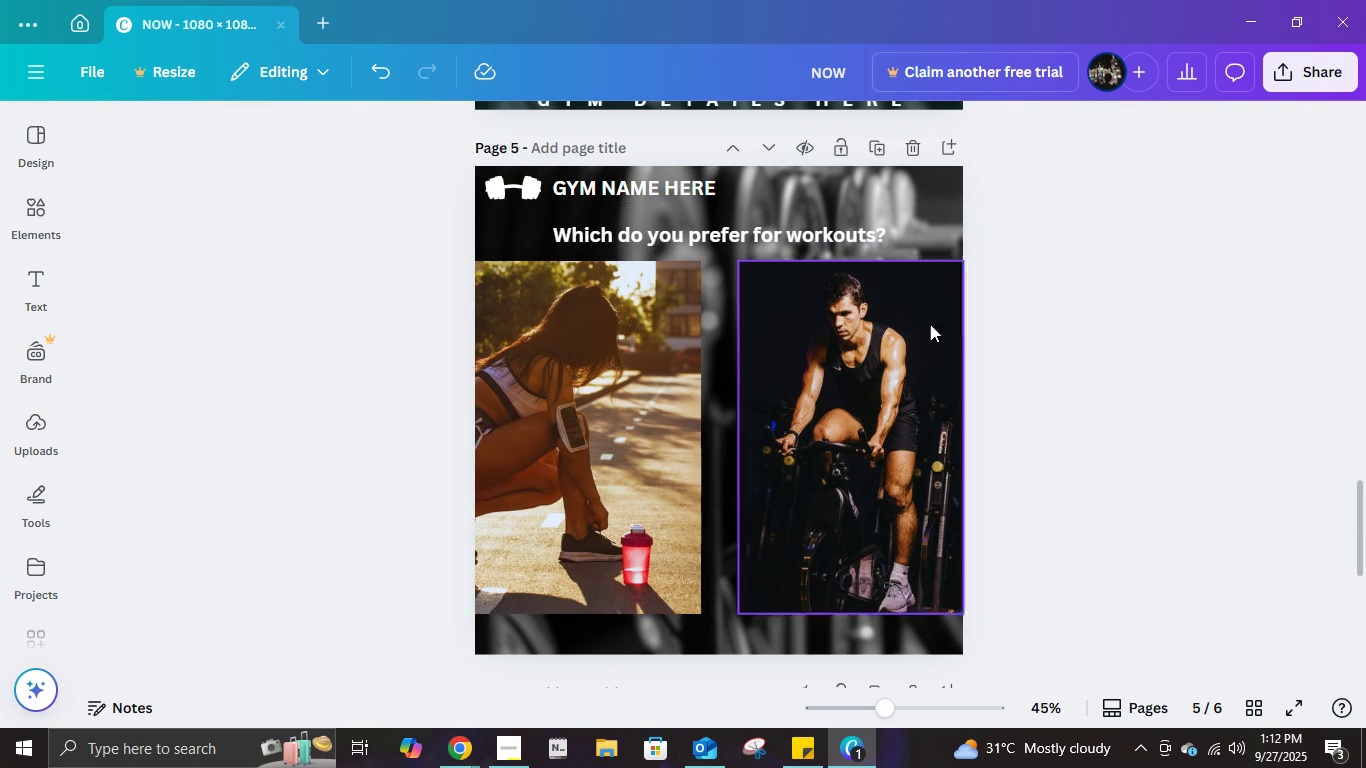 
scroll: coordinate [1004, 321], scroll_direction: up, amount: 1.0
 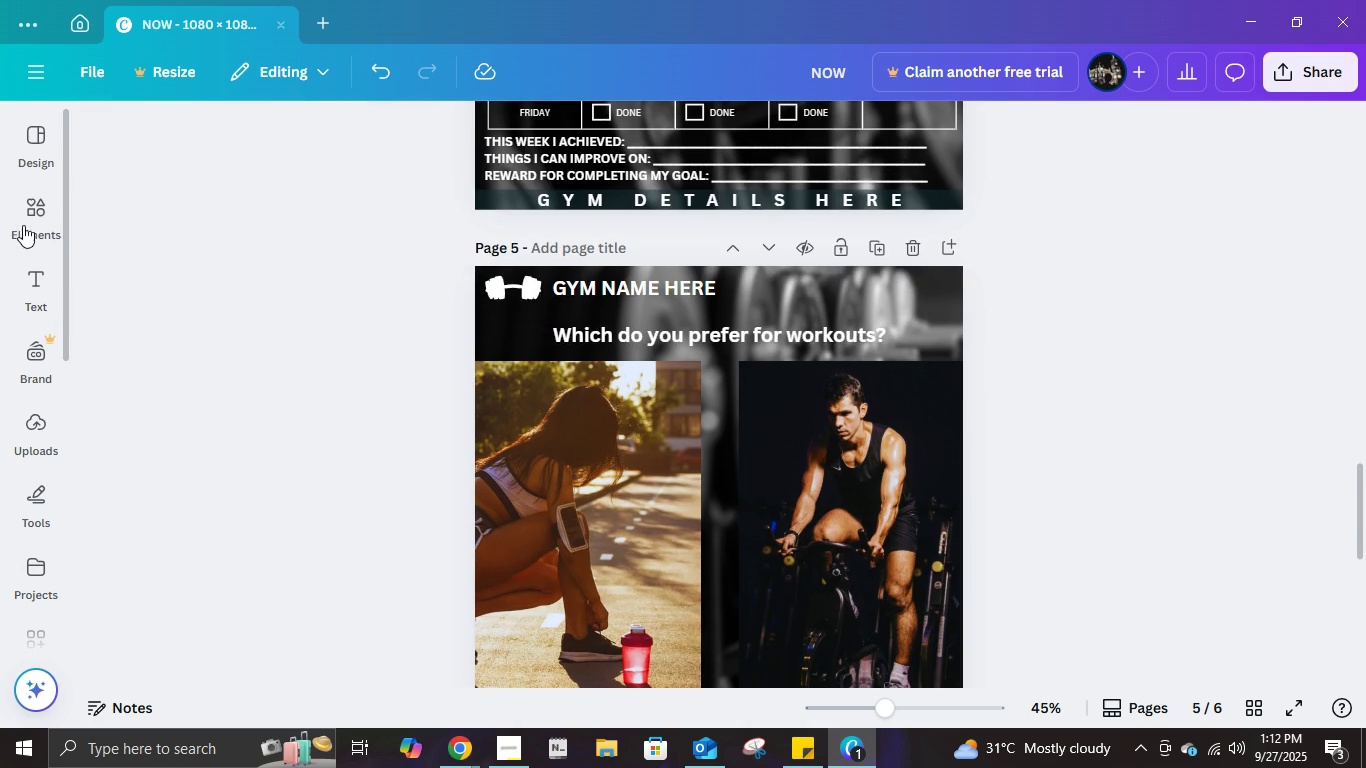 
left_click([23, 223])
 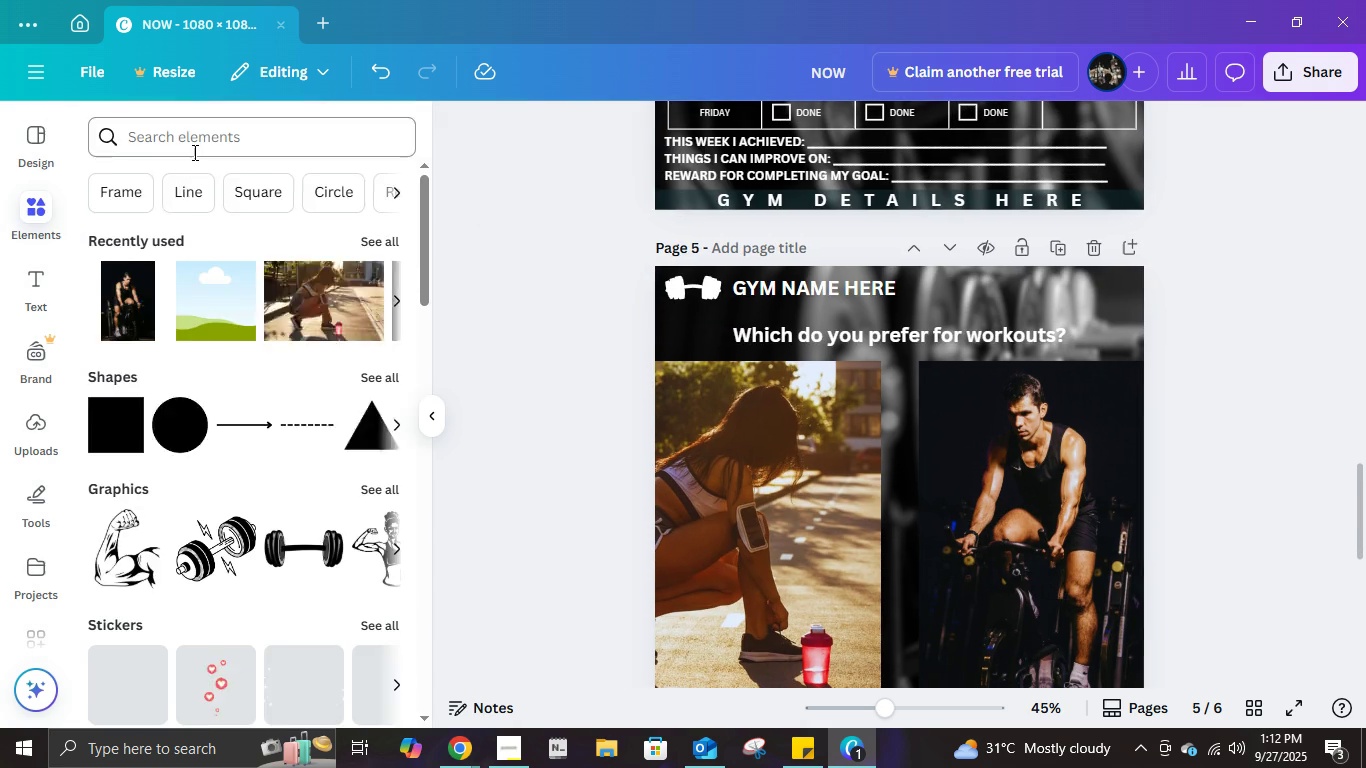 
left_click([193, 152])
 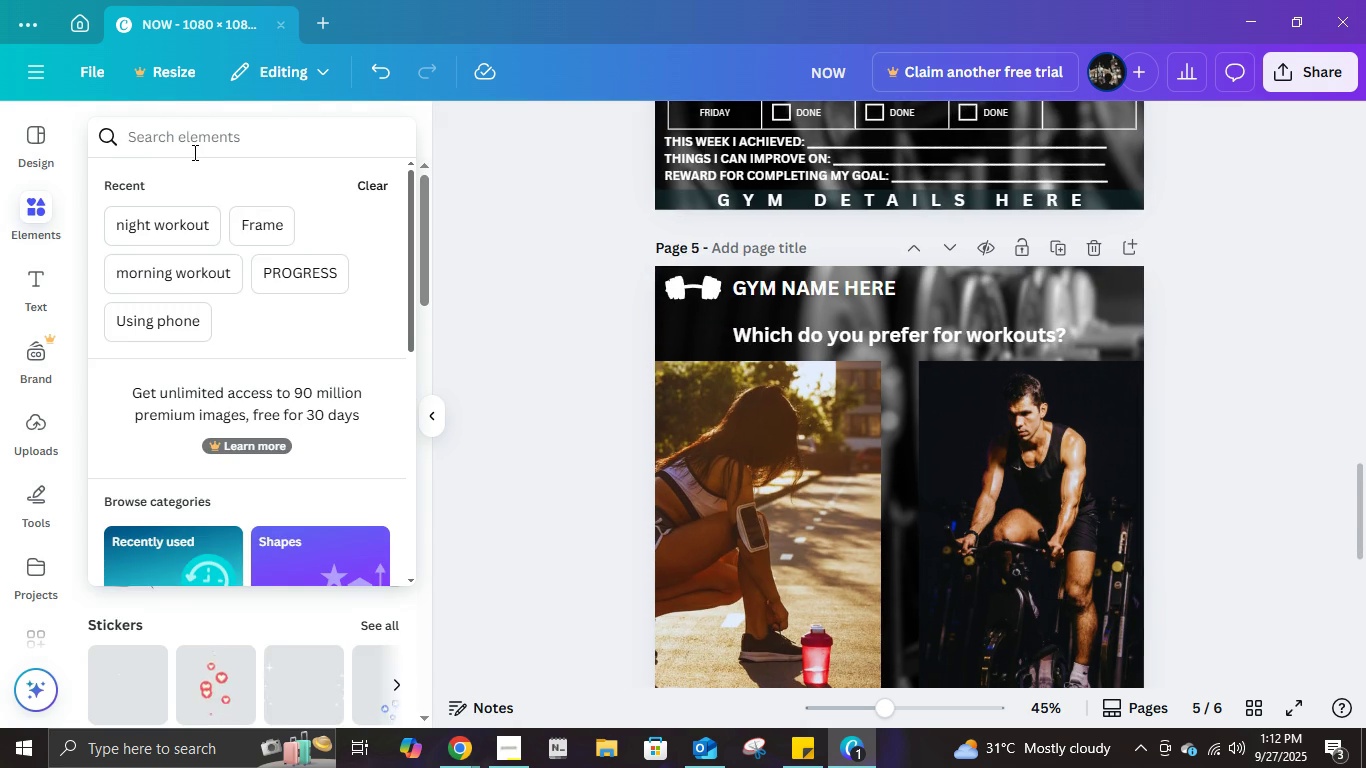 
type(monrinf)
key(Backspace)
type(g)
 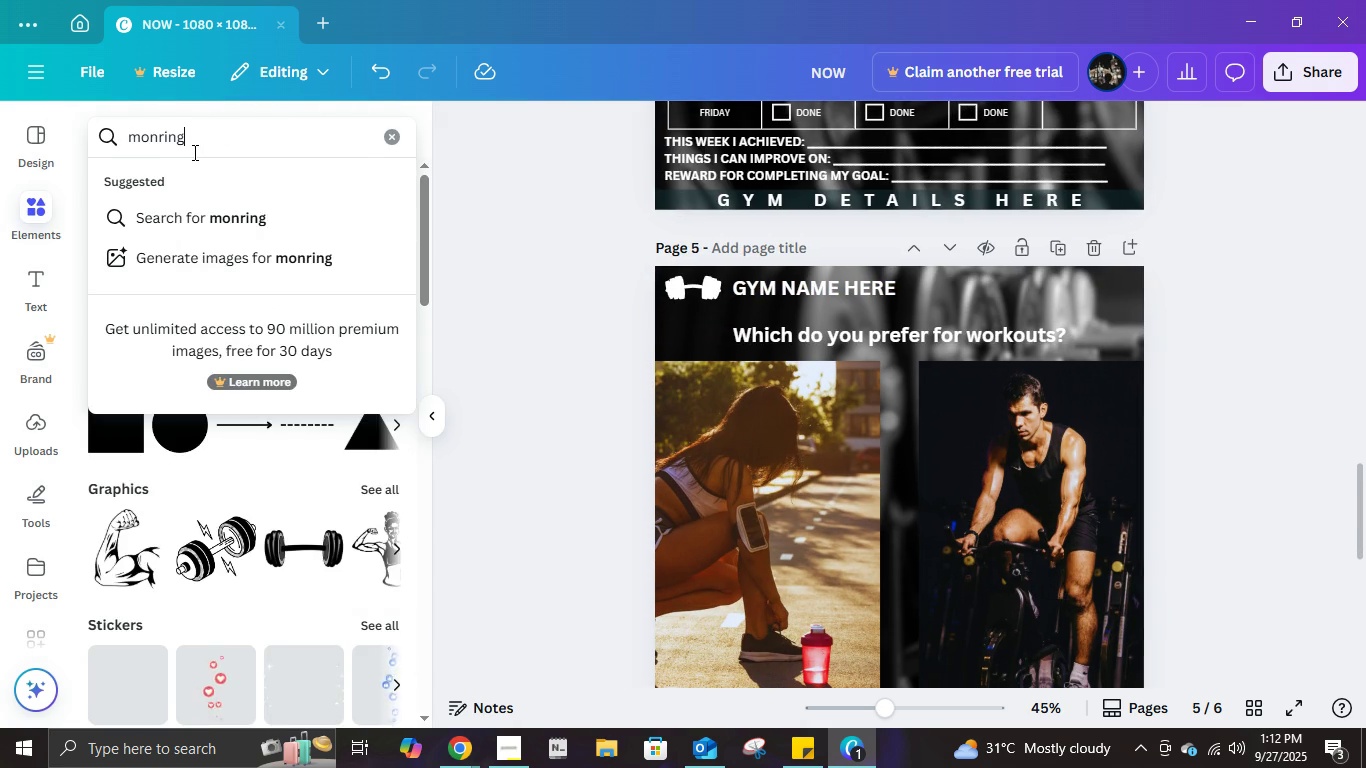 
key(Enter)
 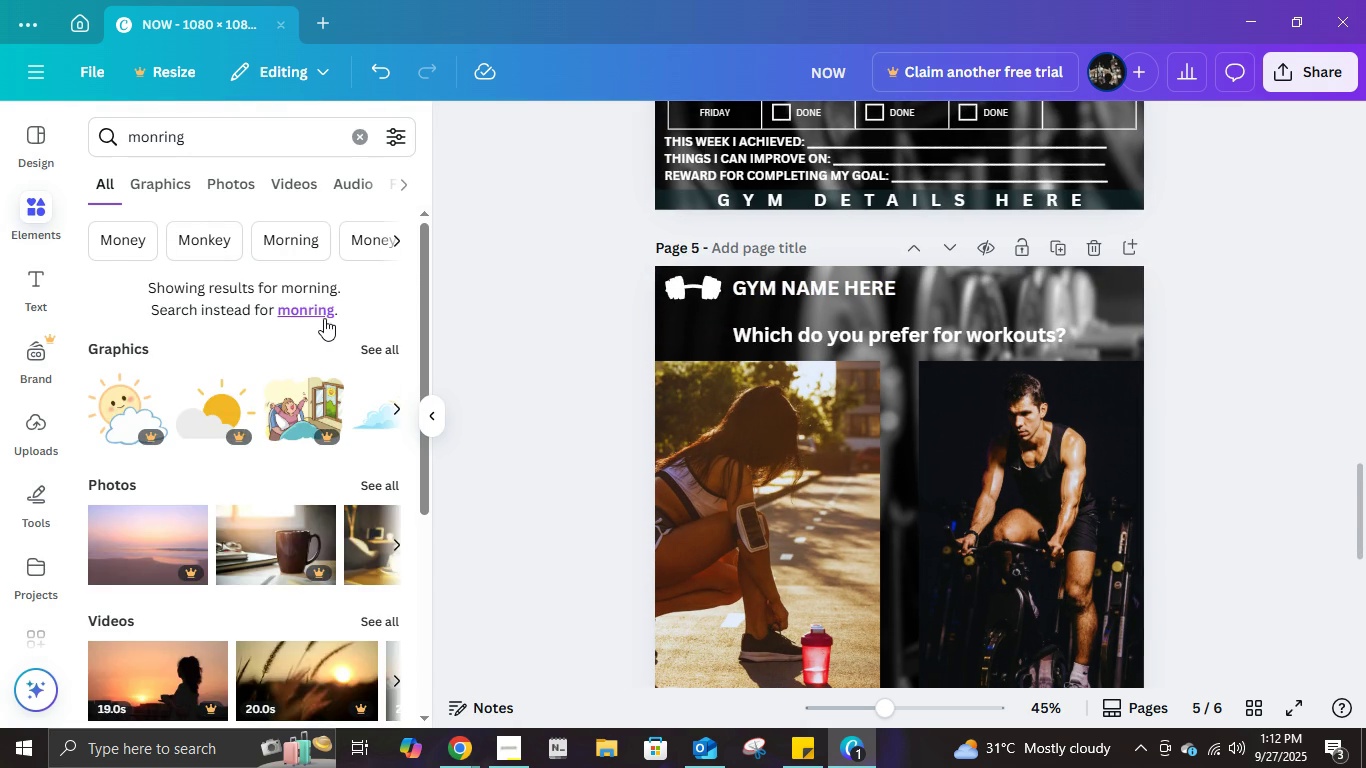 
left_click([326, 318])